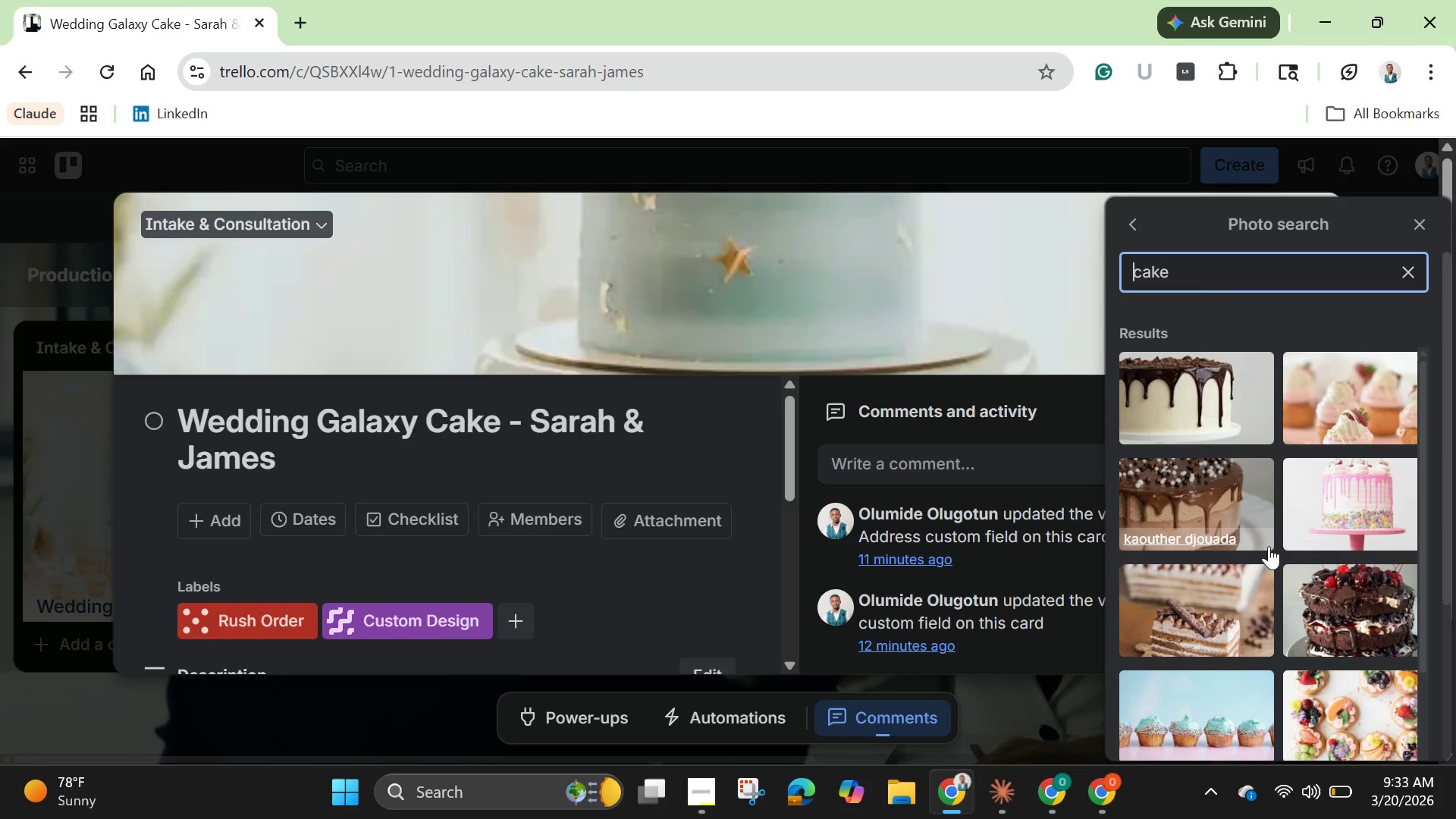 
scroll: coordinate [1282, 615], scroll_direction: down, amount: 8.0
 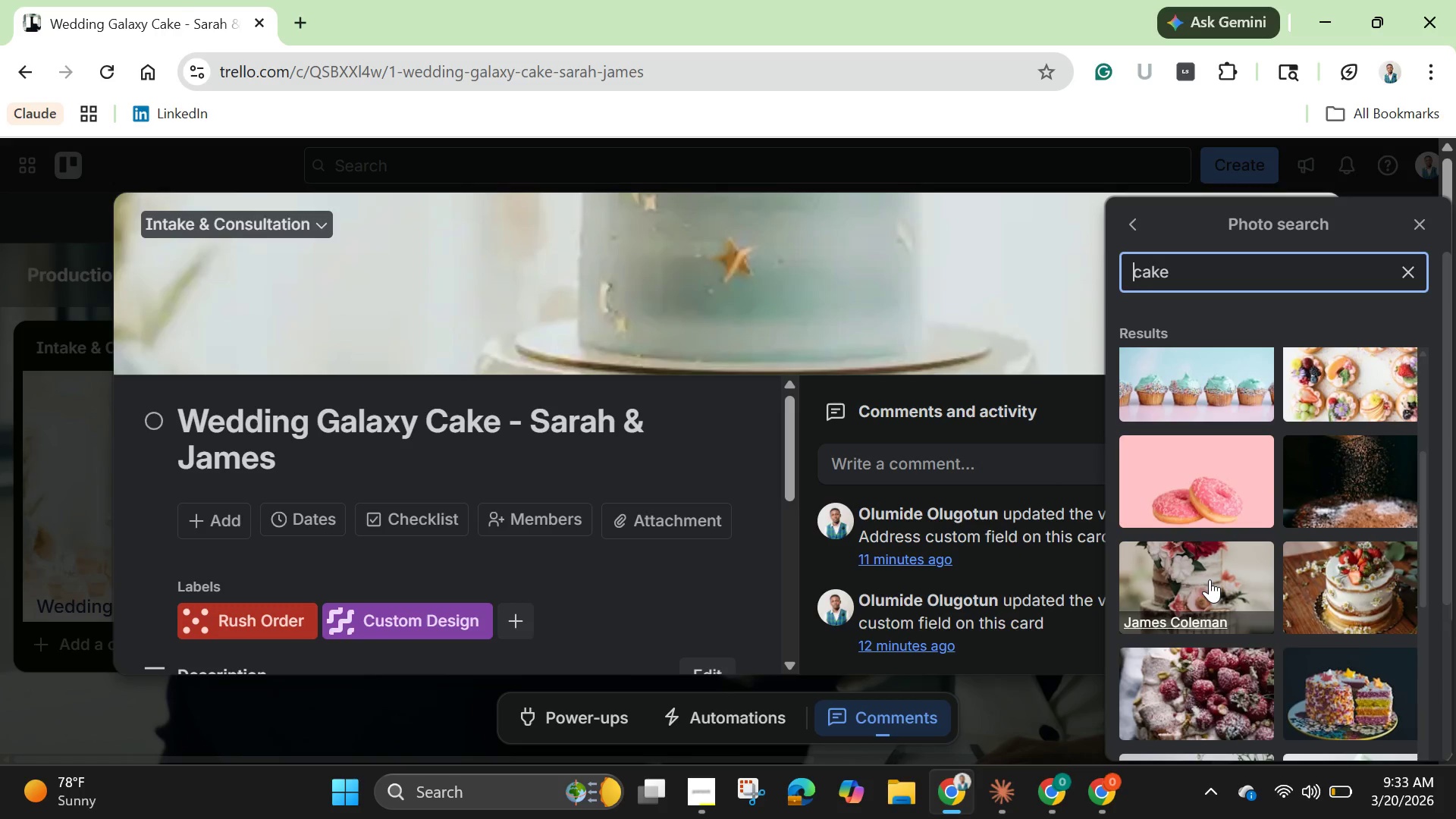 
left_click([1210, 579])
 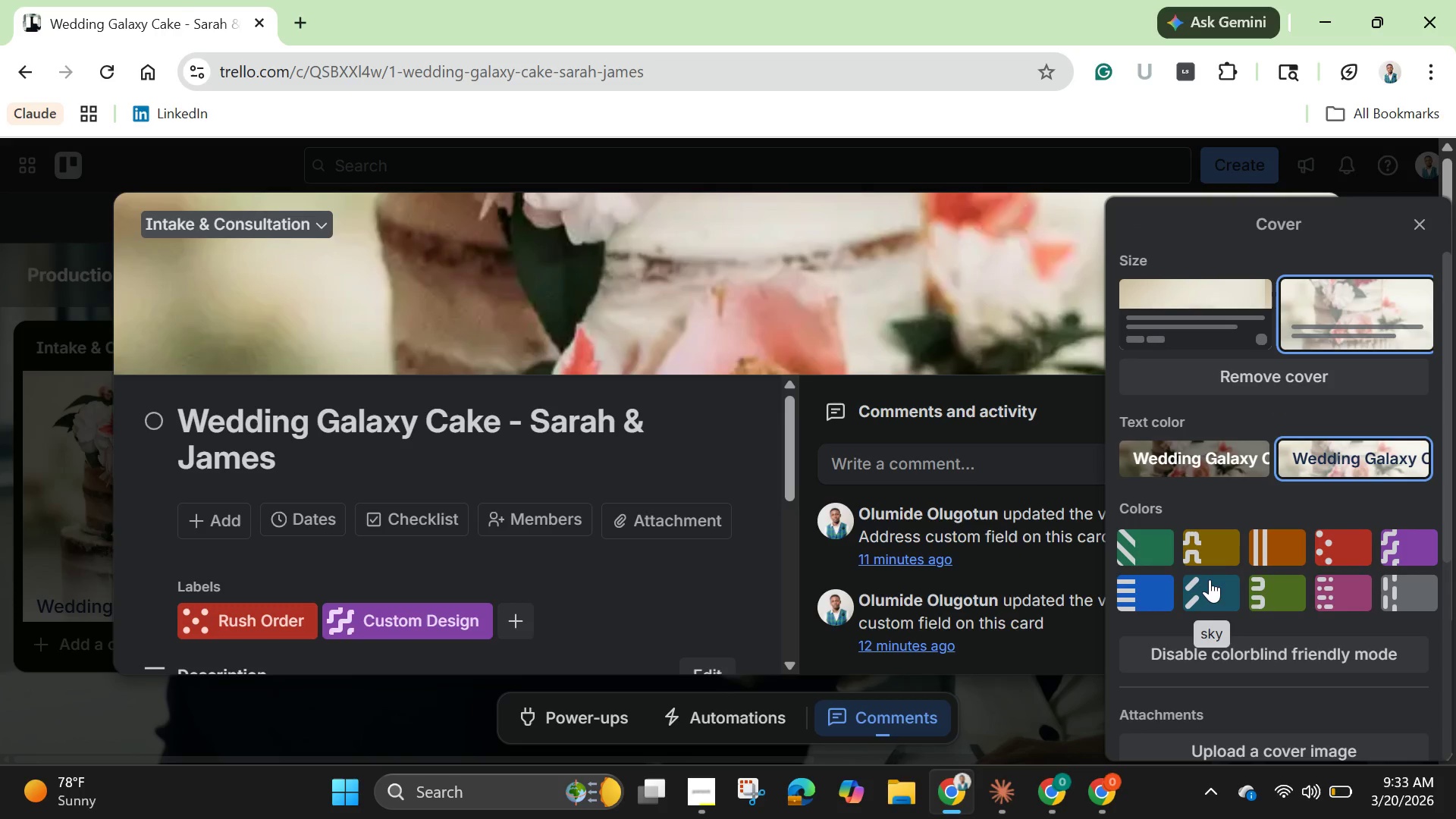 
wait(9.12)
 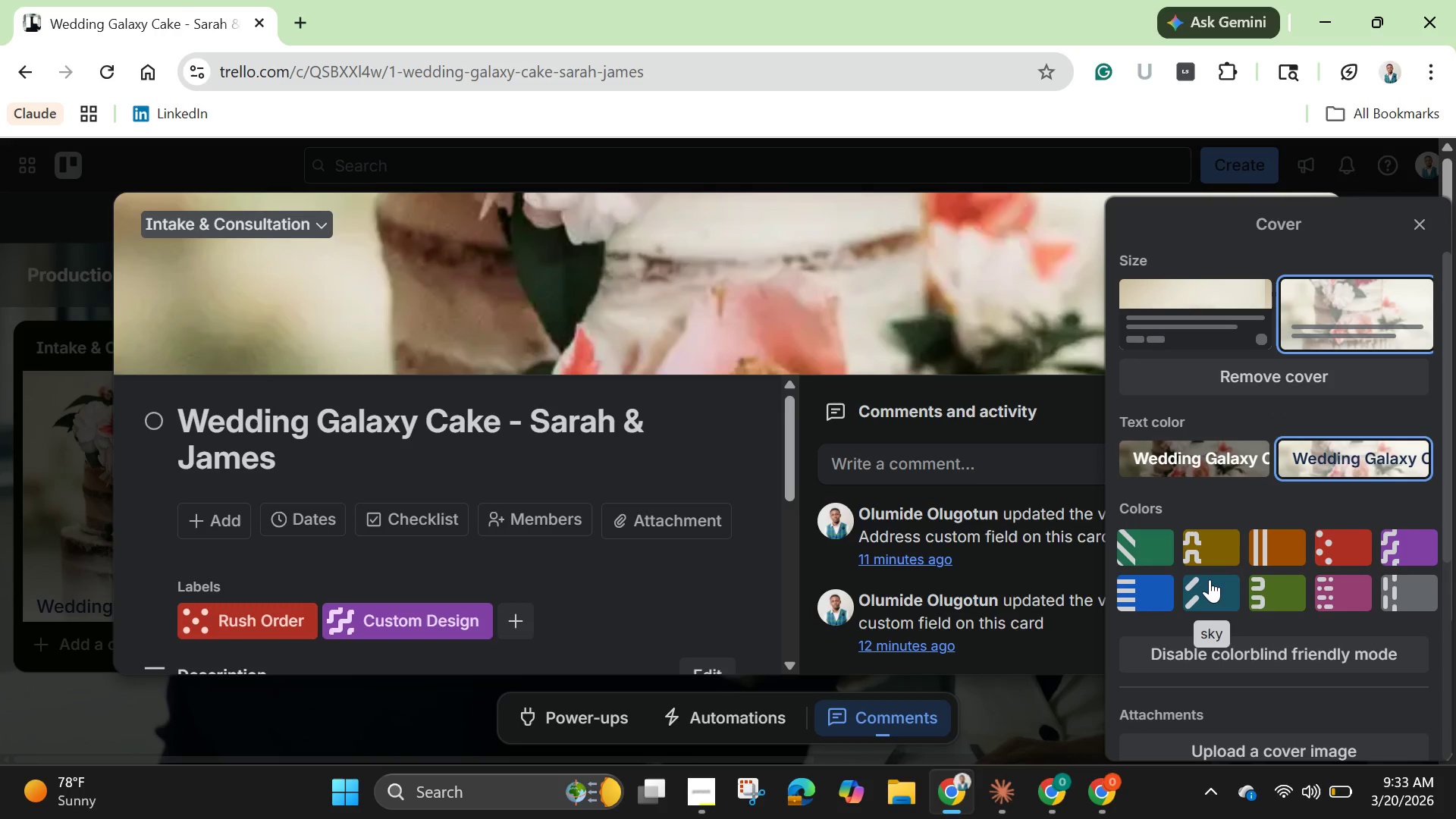 
left_click([1419, 222])
 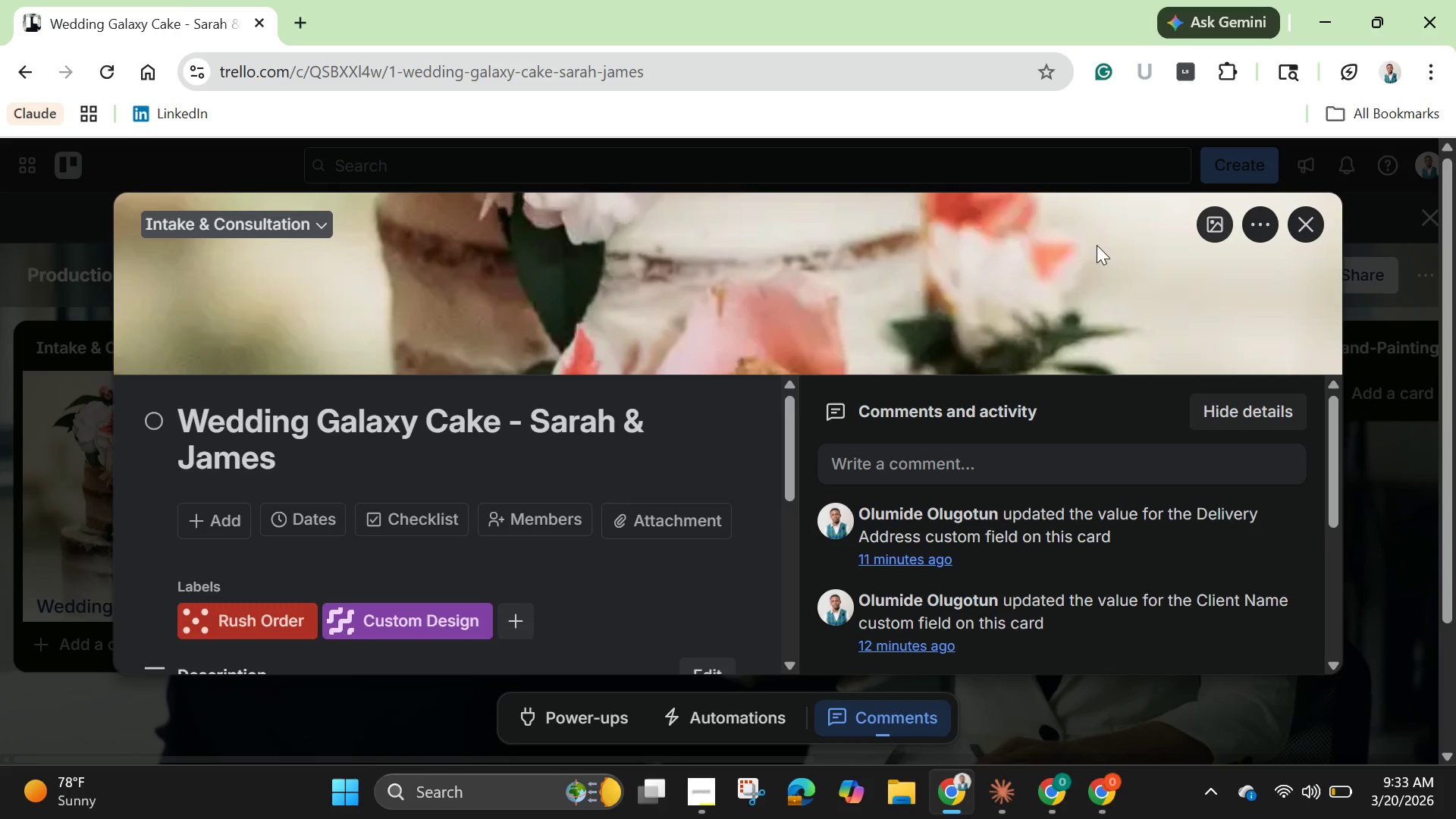 
scroll: coordinate [593, 491], scroll_direction: down, amount: 3.0
 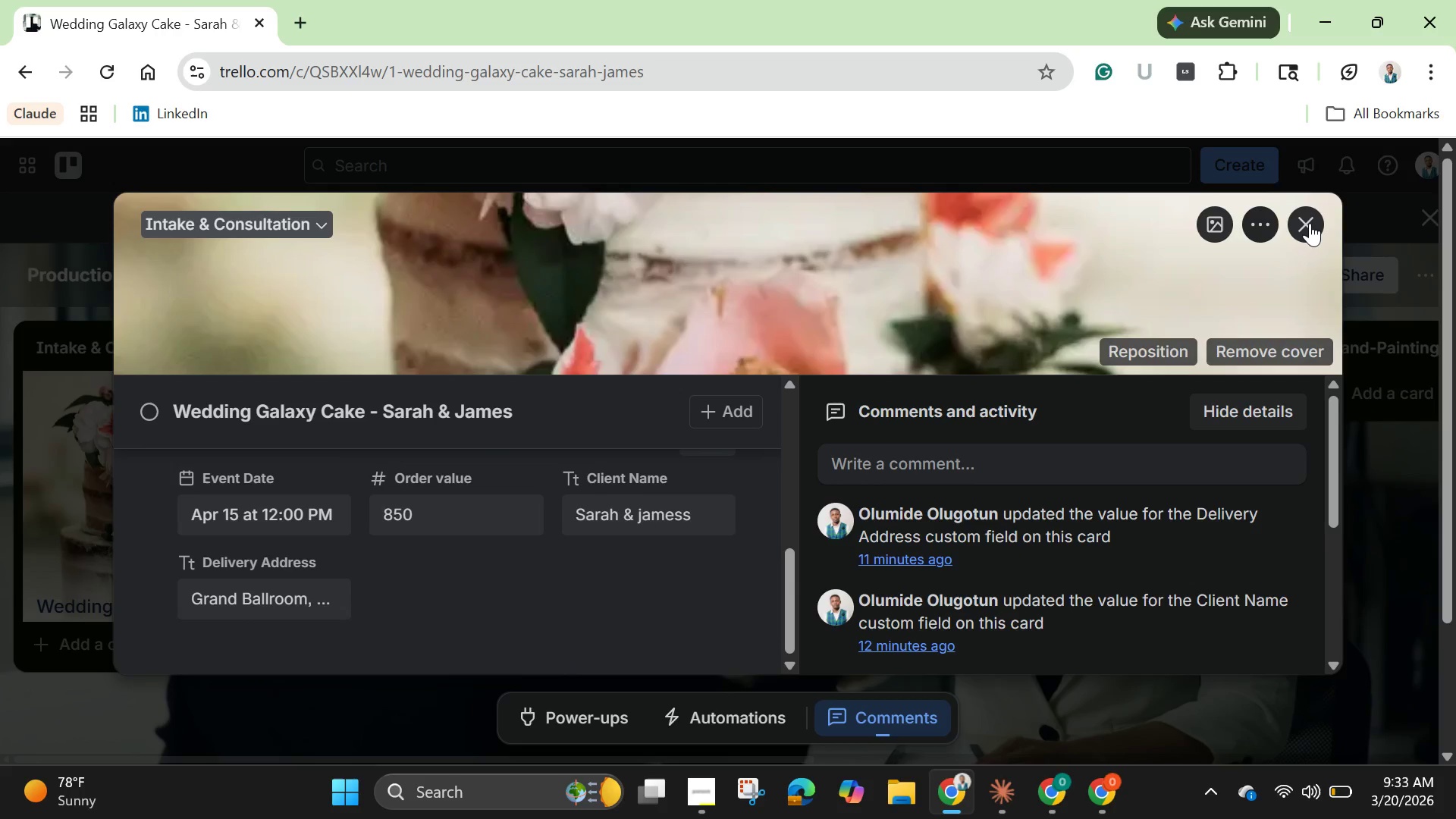 
left_click([1310, 223])
 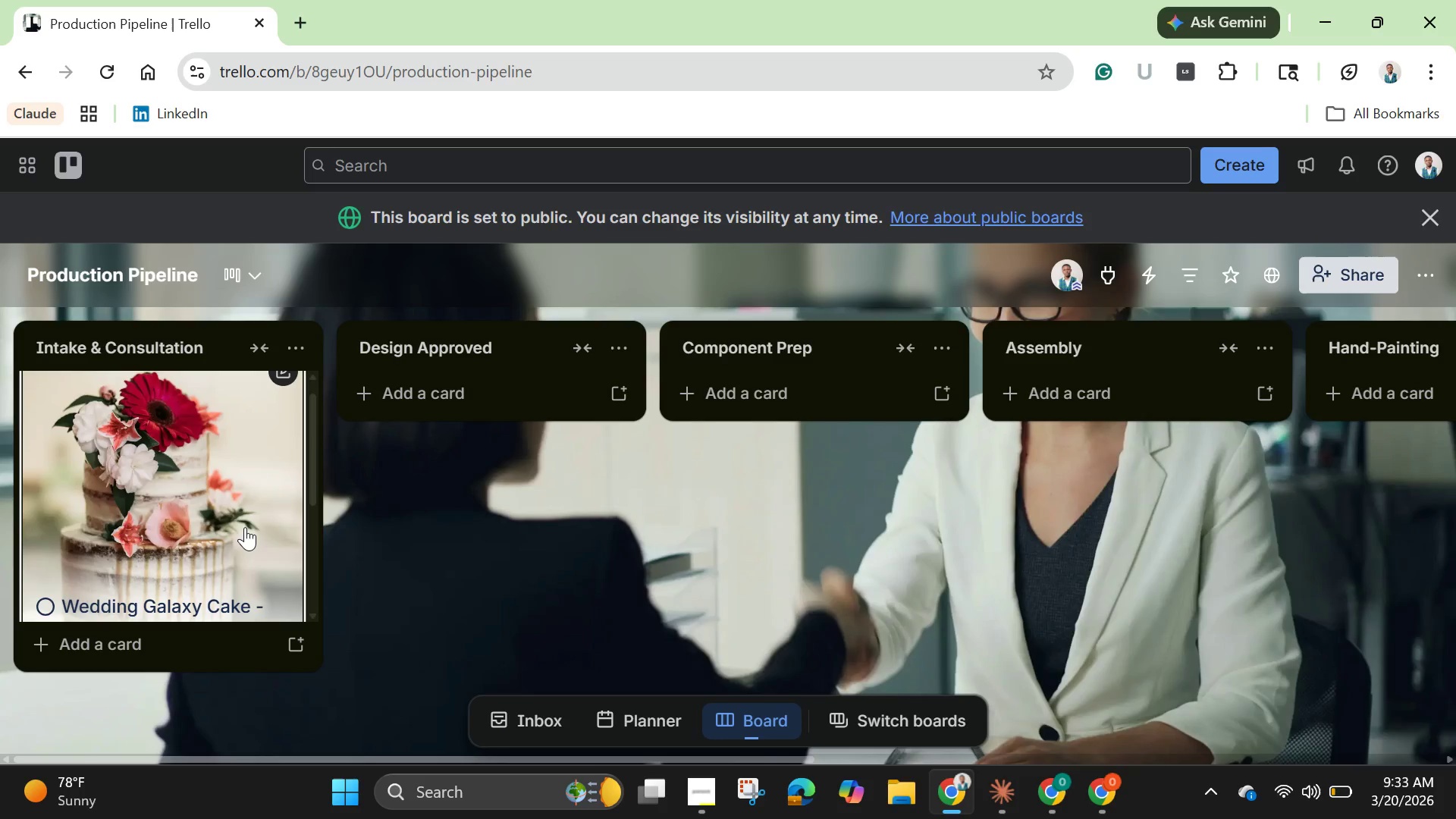 
scroll: coordinate [245, 526], scroll_direction: up, amount: 1.0
 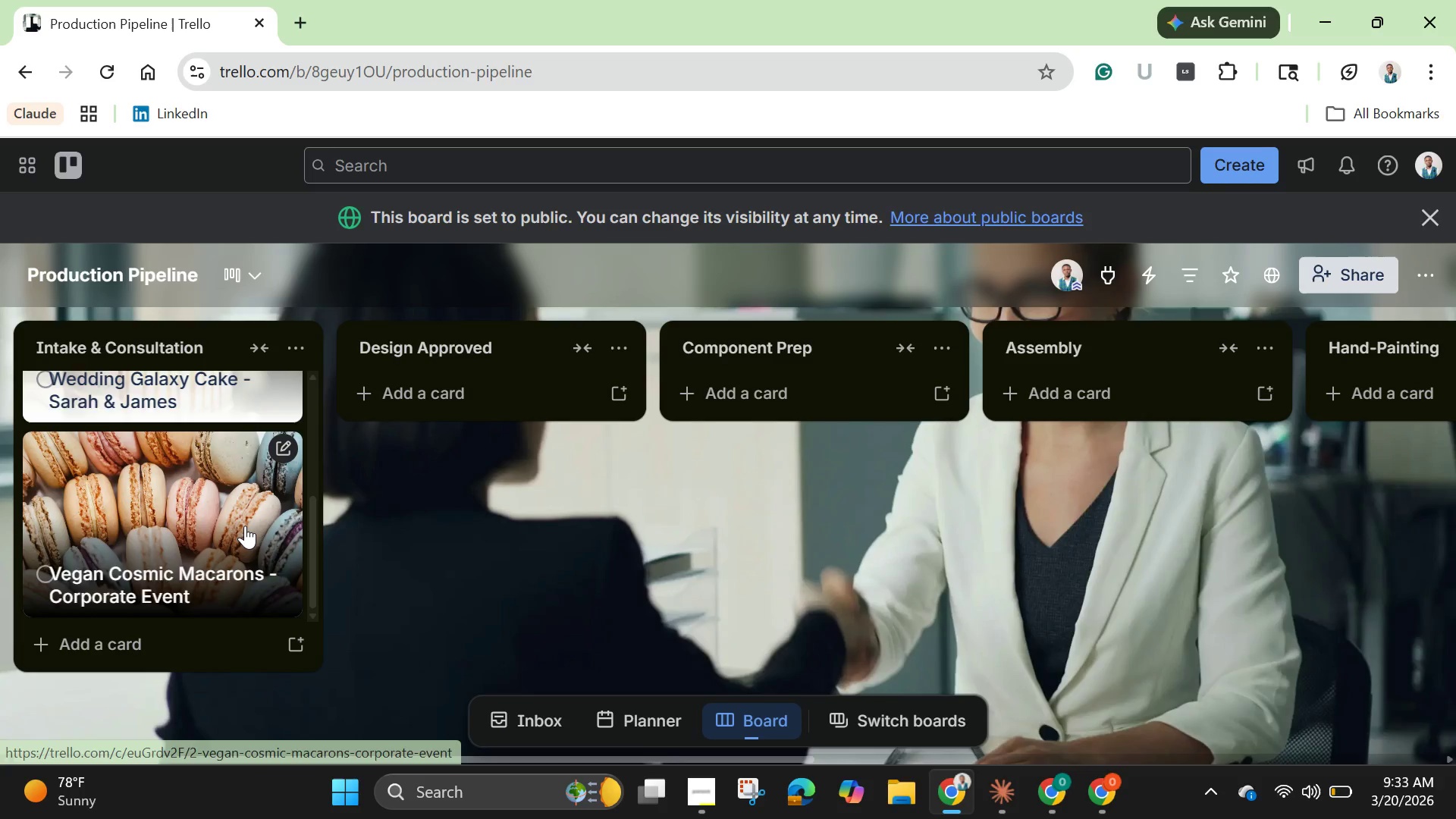 
scroll: coordinate [245, 526], scroll_direction: down, amount: 1.0
 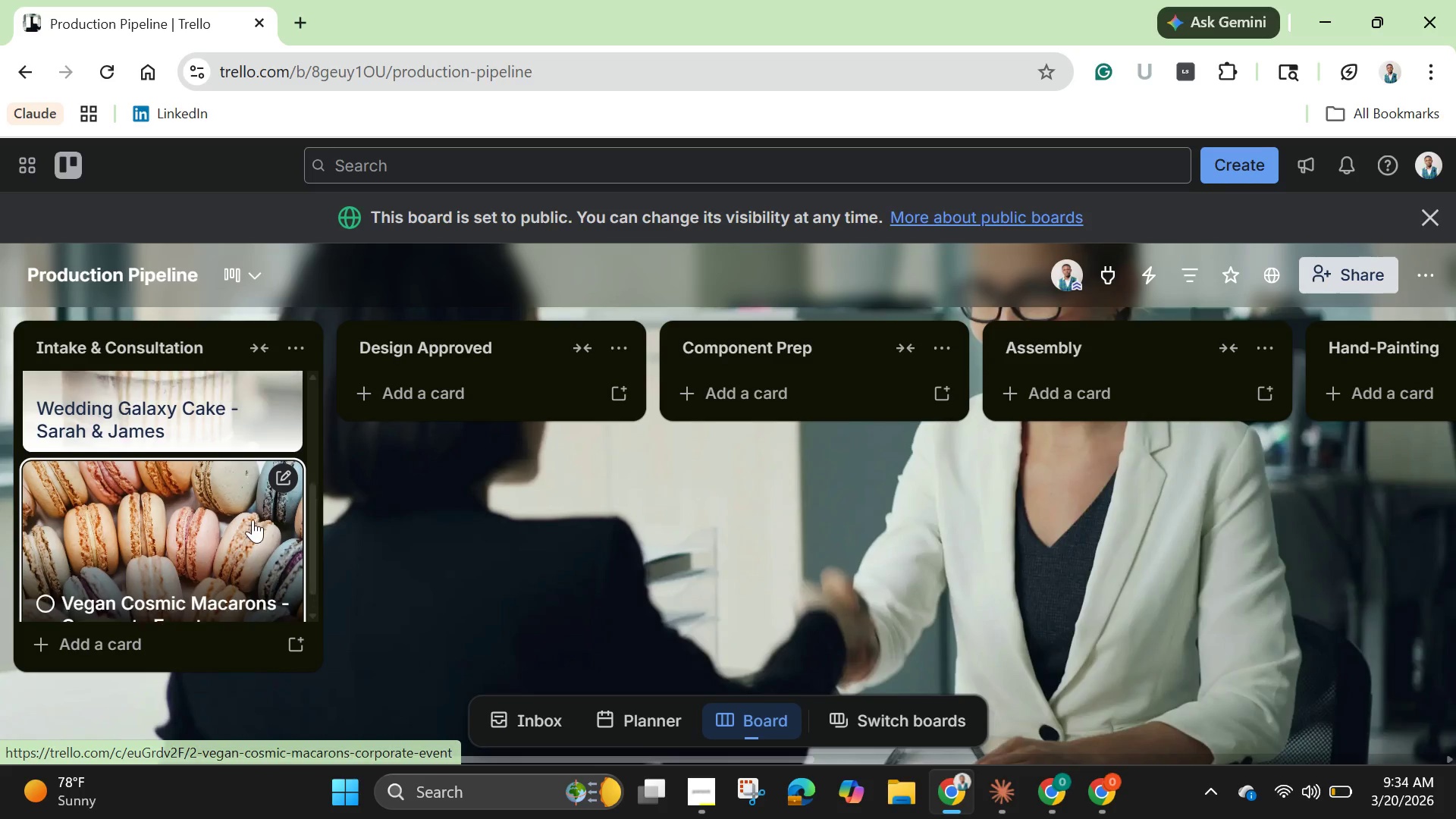 
scroll: coordinate [253, 519], scroll_direction: up, amount: 3.0
 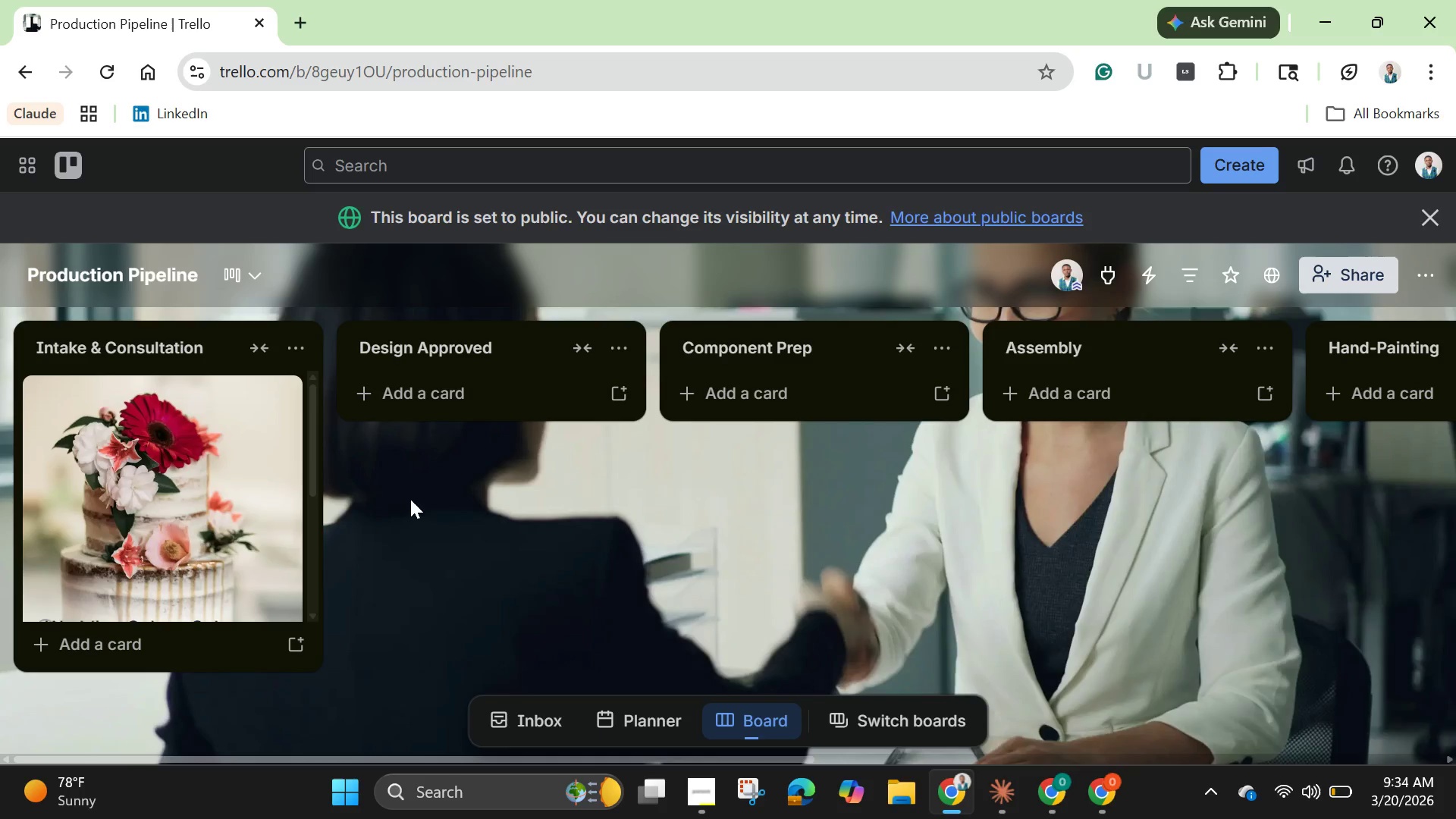 
scroll: coordinate [423, 494], scroll_direction: down, amount: 2.0
 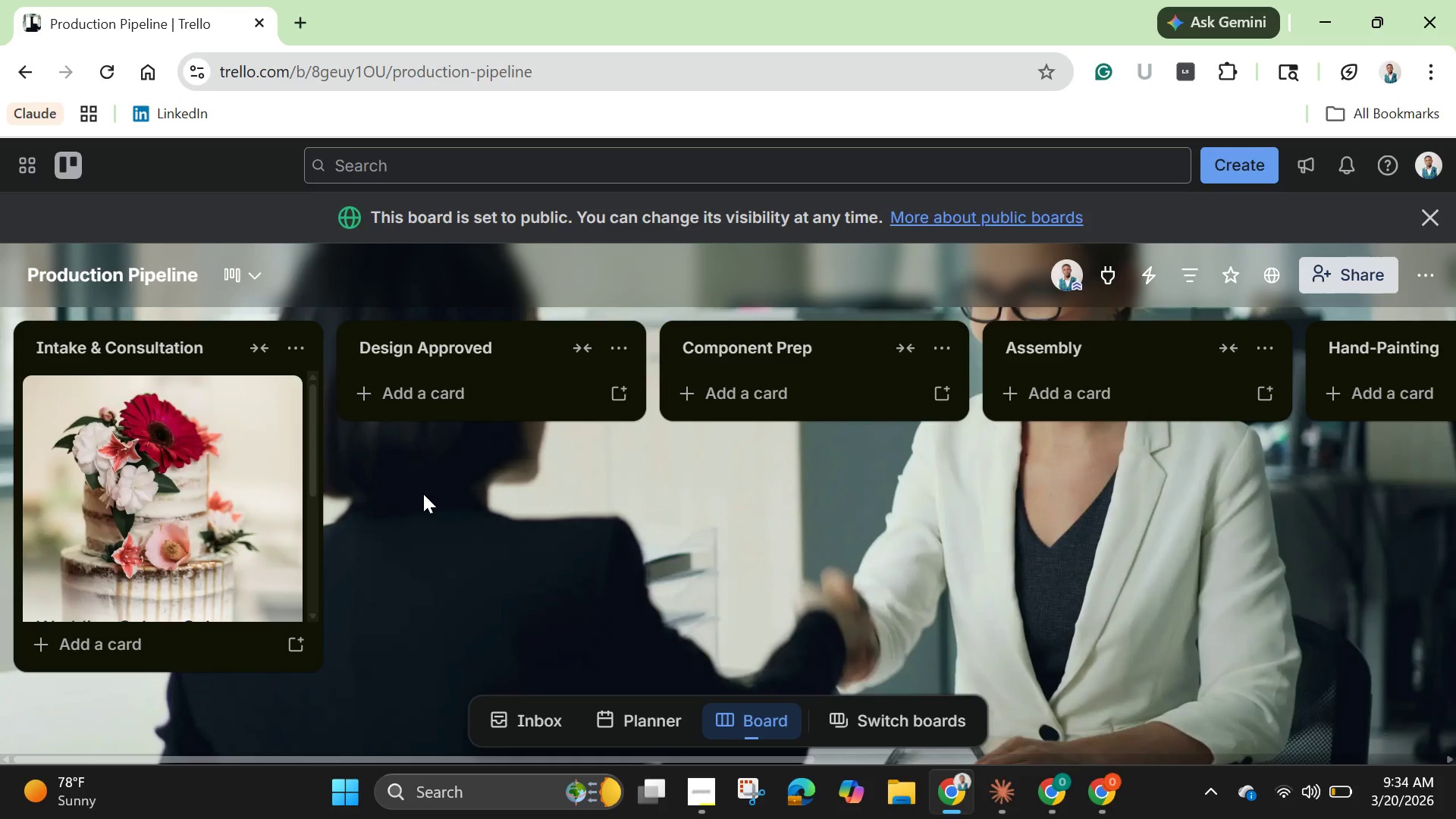 
wait(5.97)
 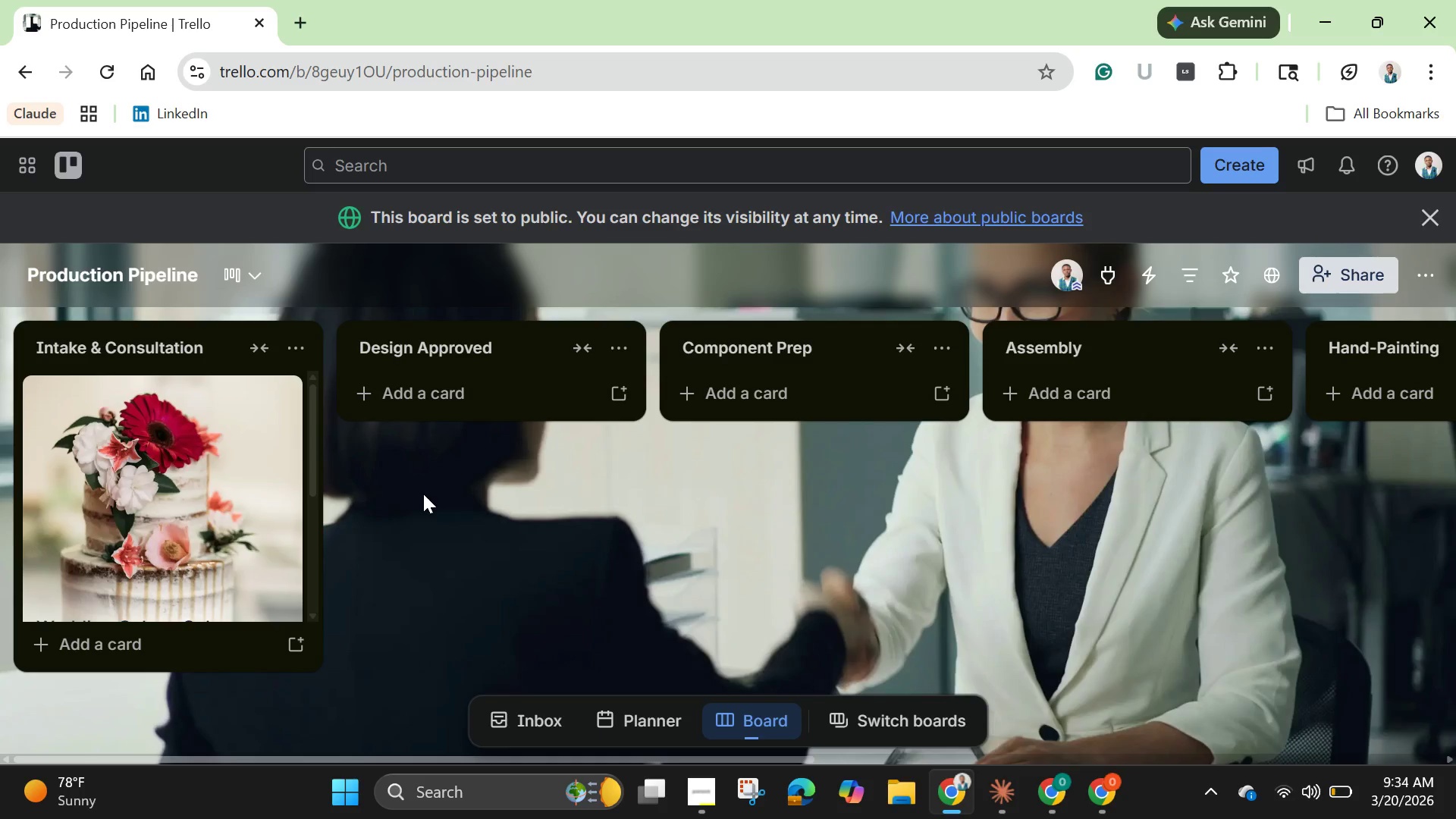 
left_click([131, 649])
 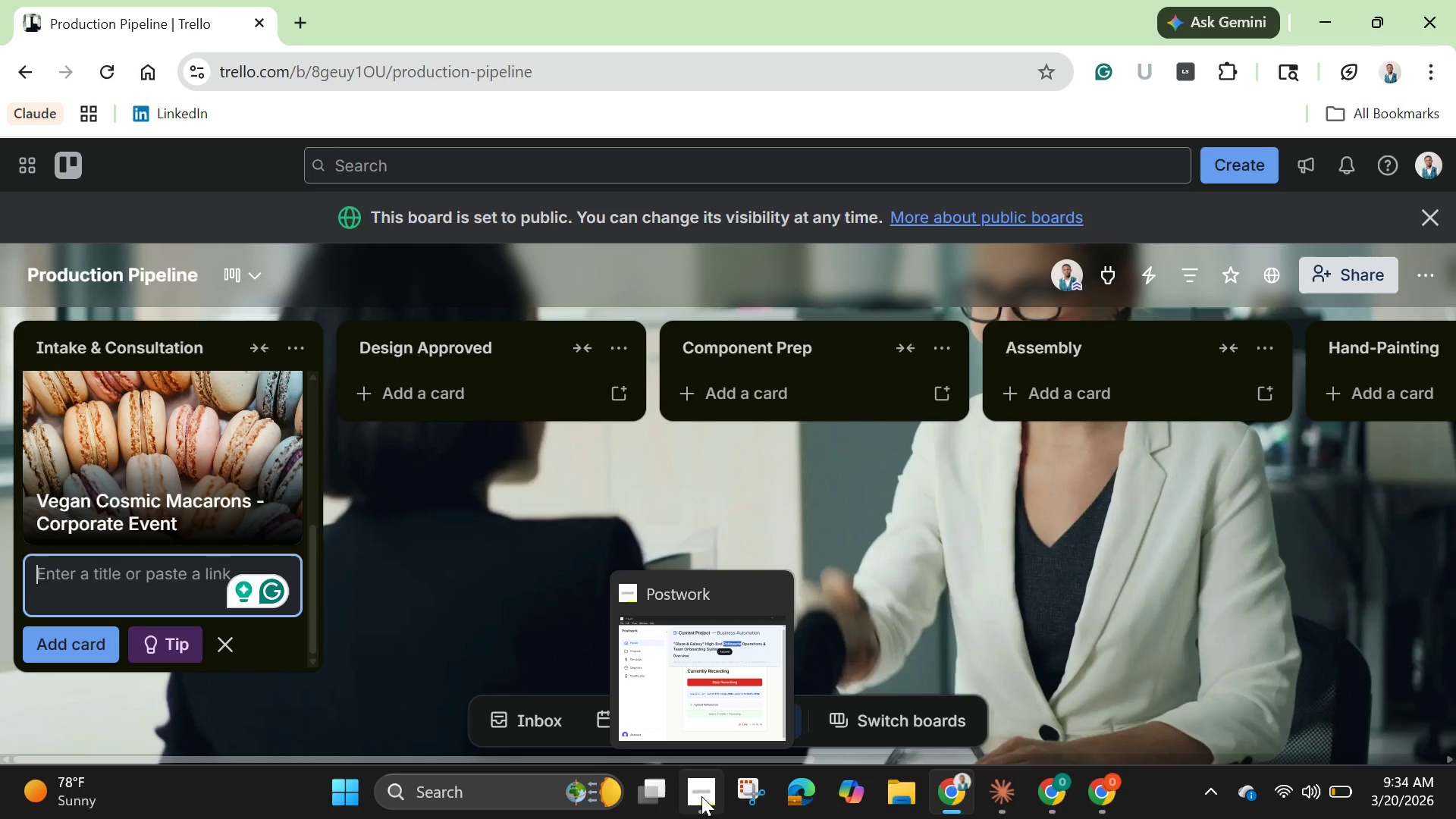 
wait(7.64)
 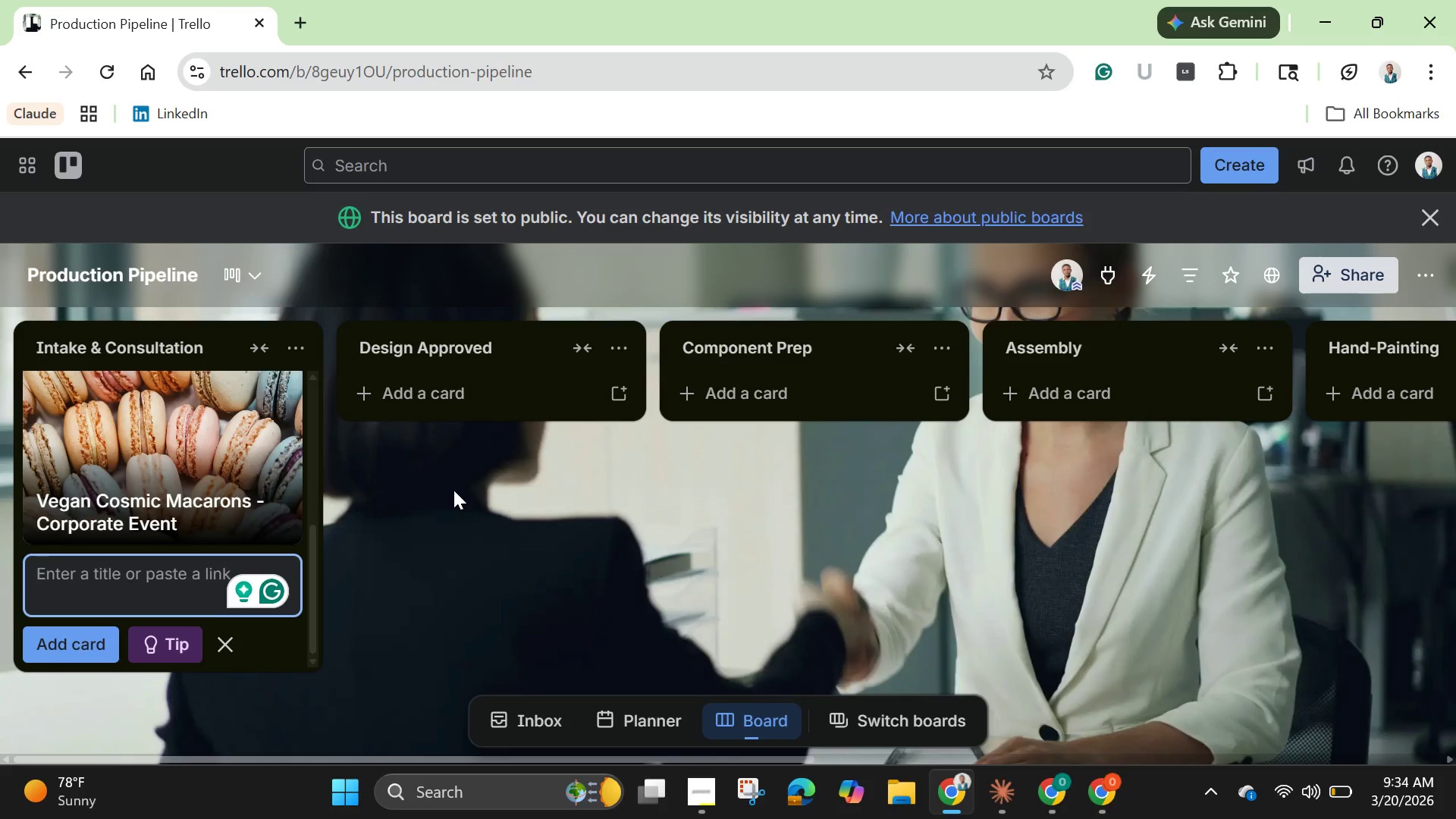 
left_click([701, 796])